 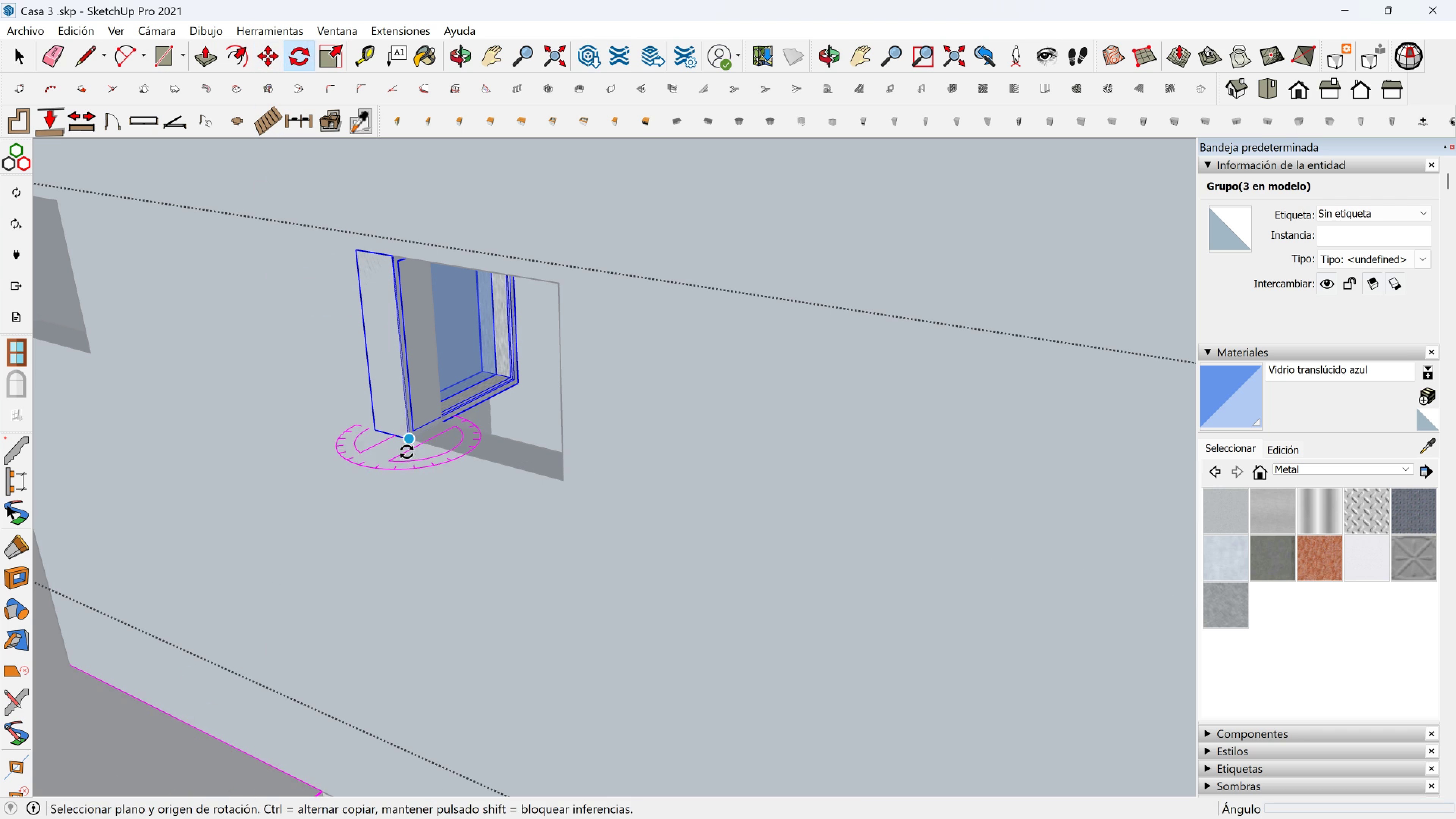 
key(Shift+ShiftLeft)
 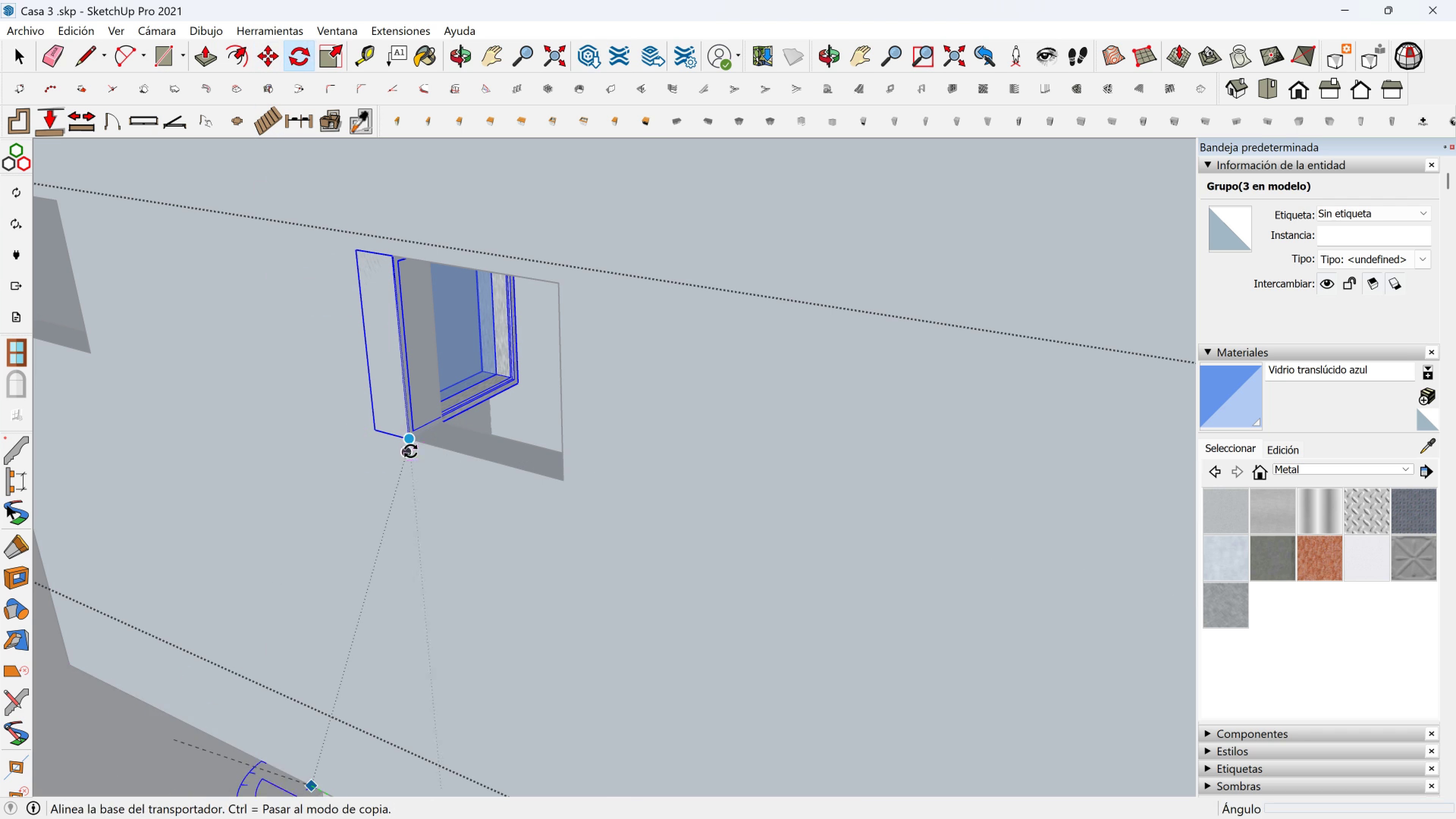 
key(Shift+ShiftLeft)
 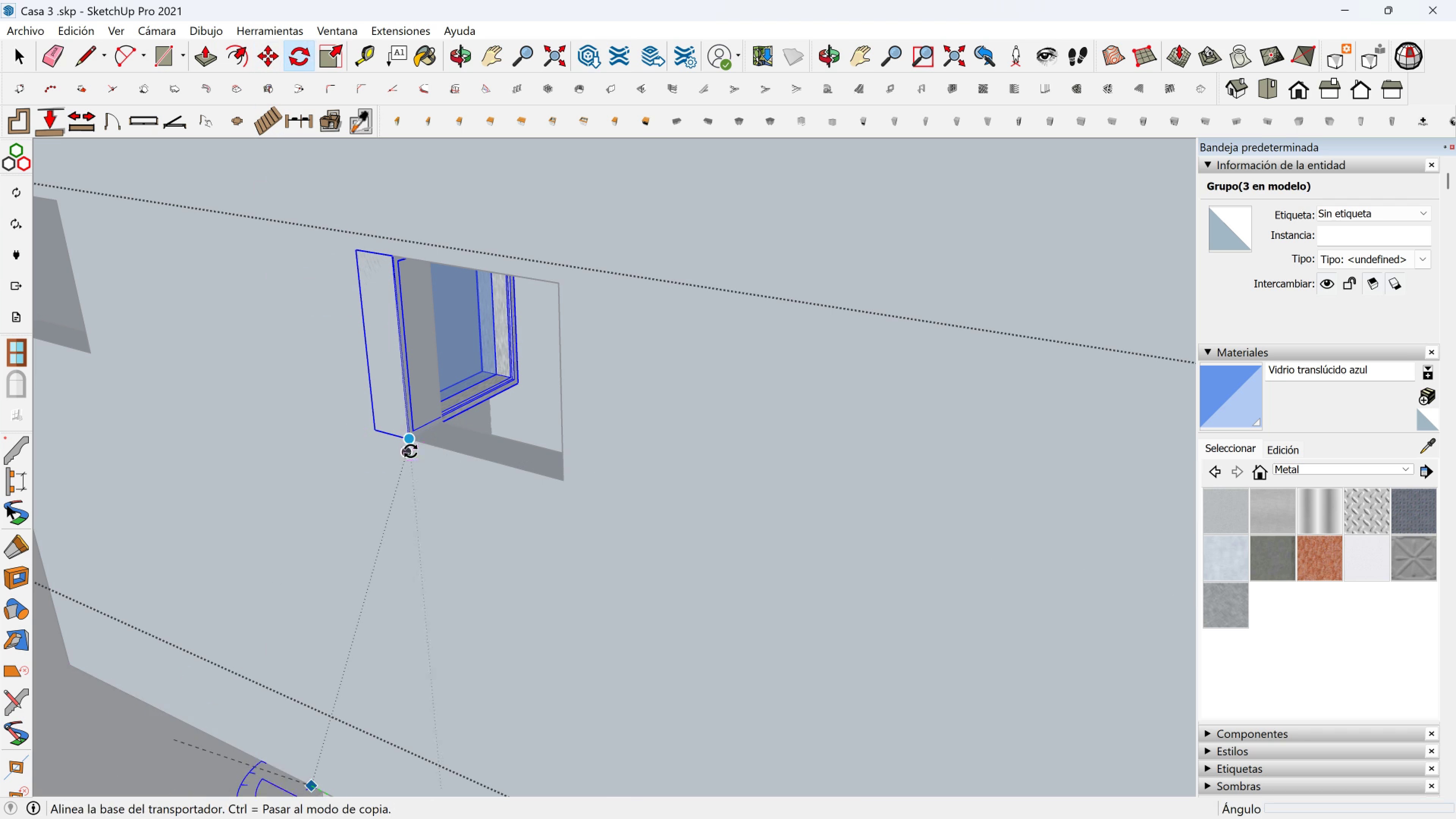 
left_click([407, 452])
 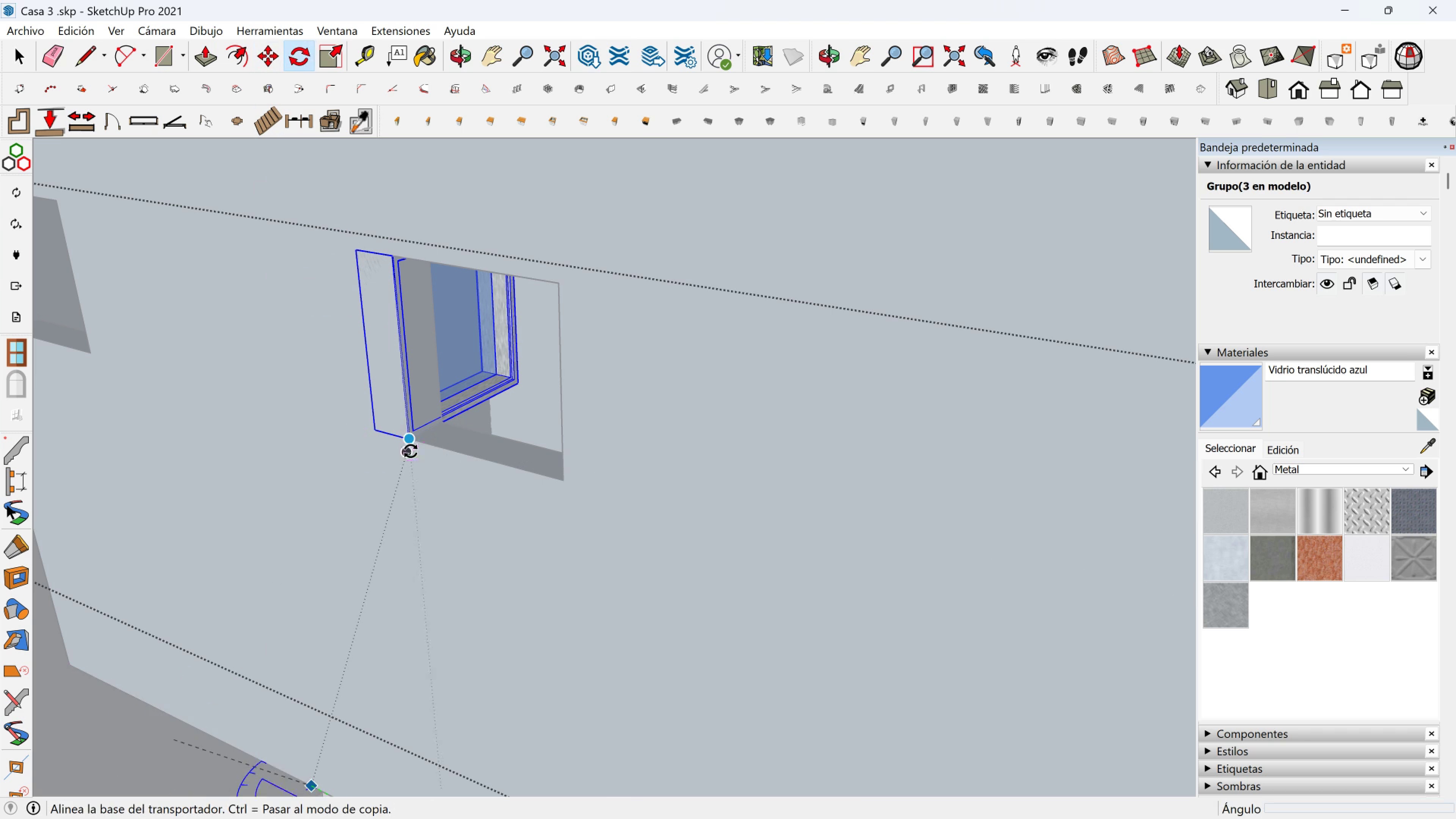 
key(Shift+ShiftLeft)
 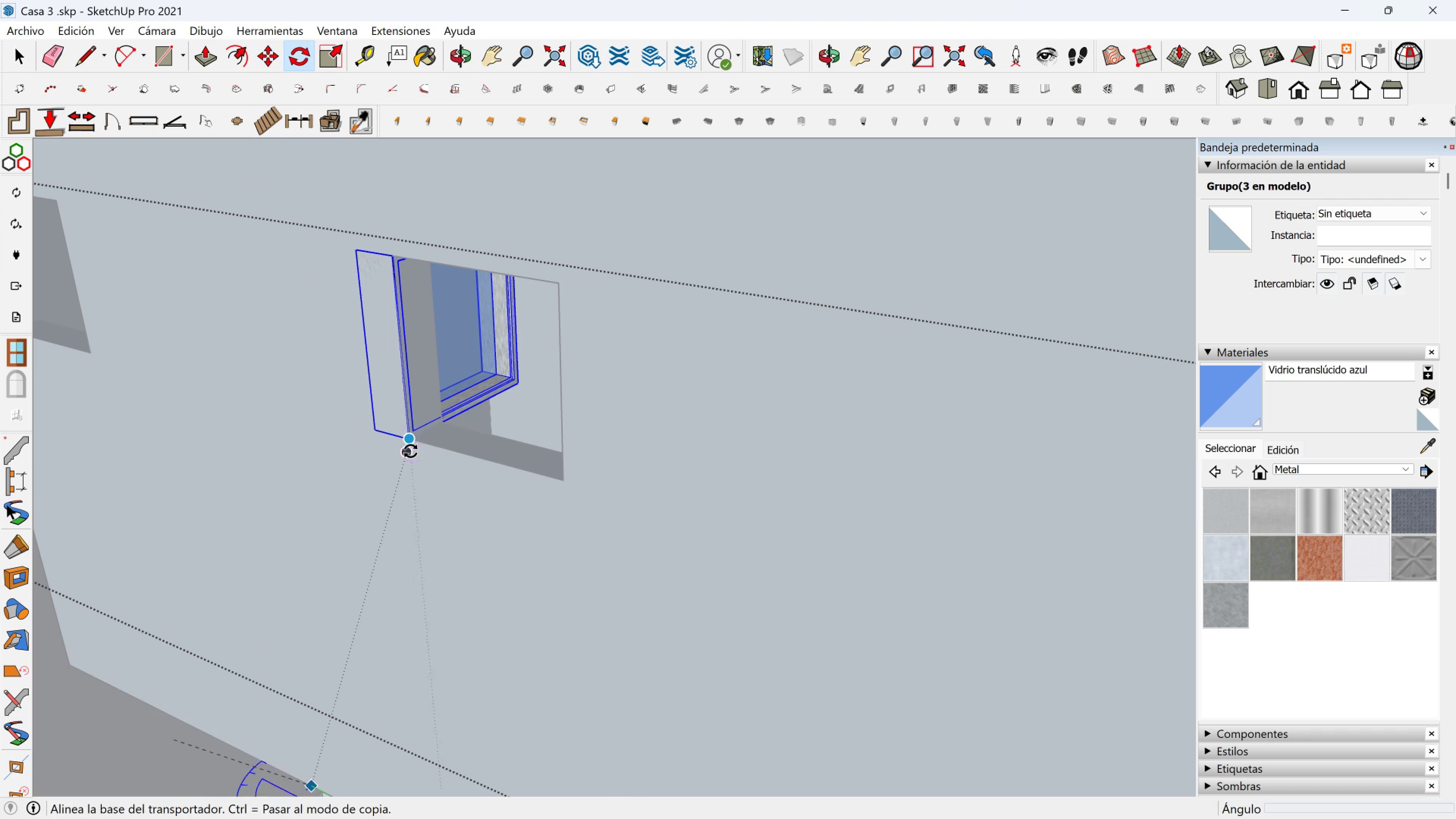 
key(Shift+ShiftLeft)
 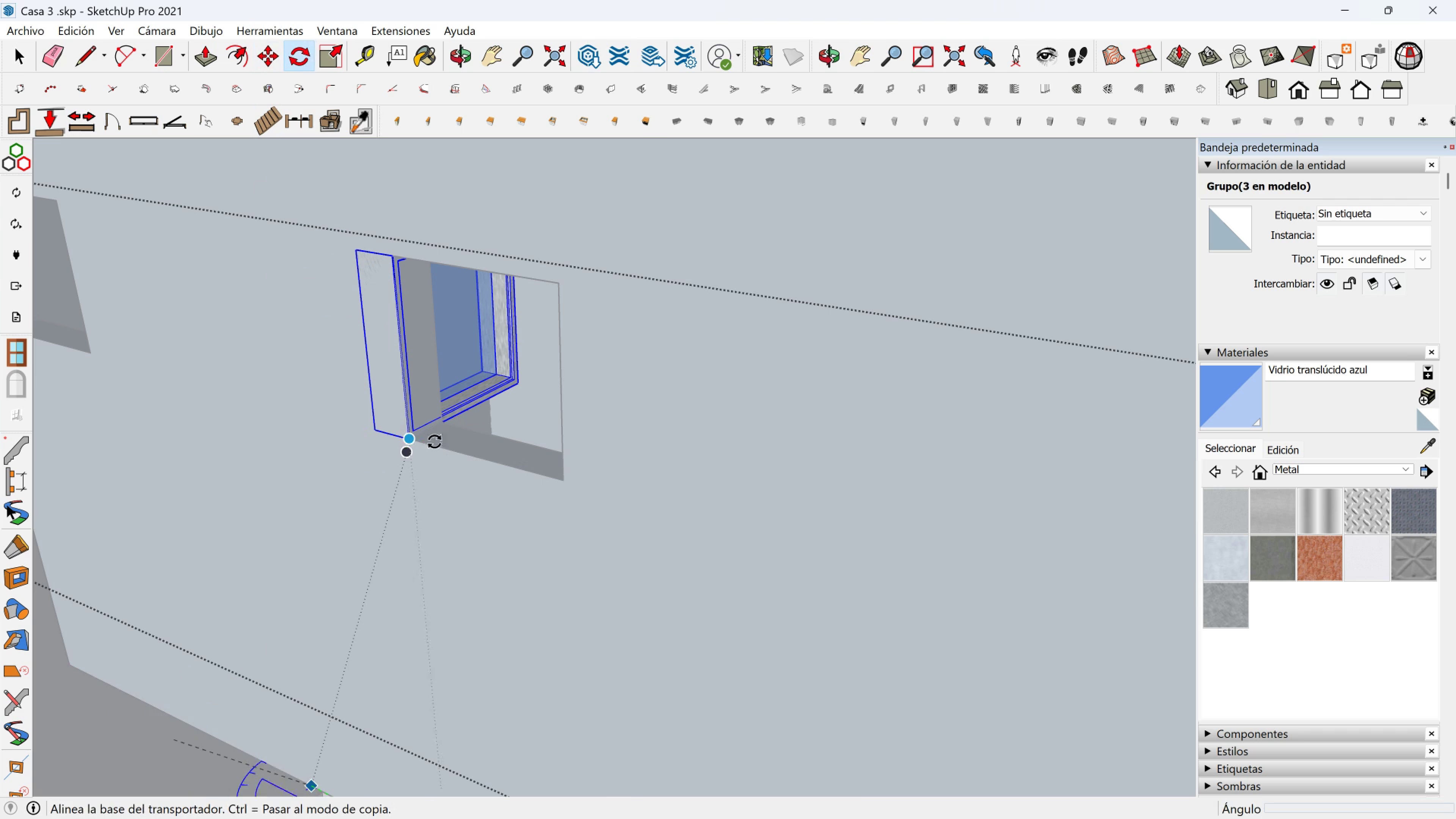 
key(Shift+ShiftLeft)
 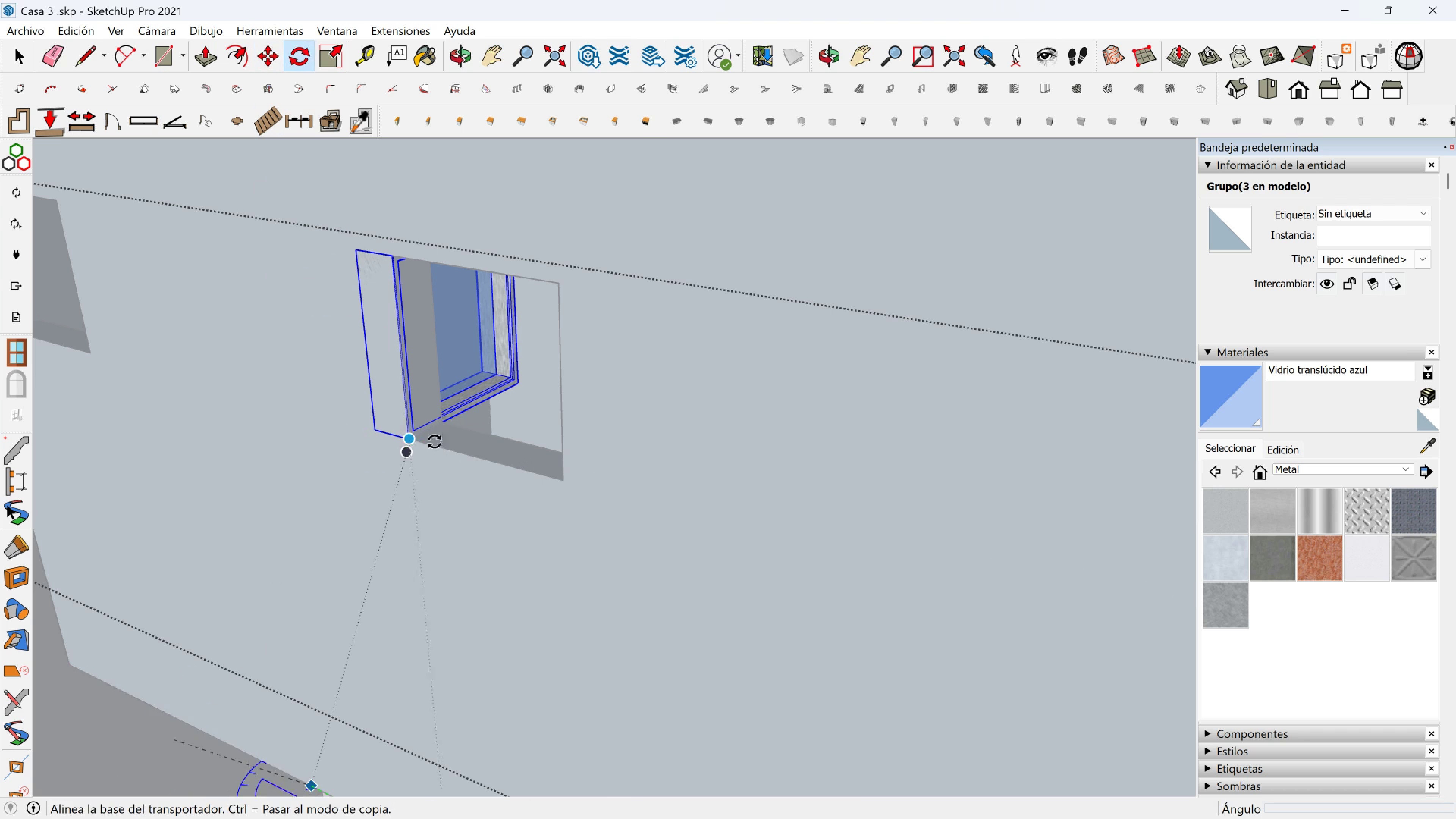 
key(Shift+ShiftLeft)
 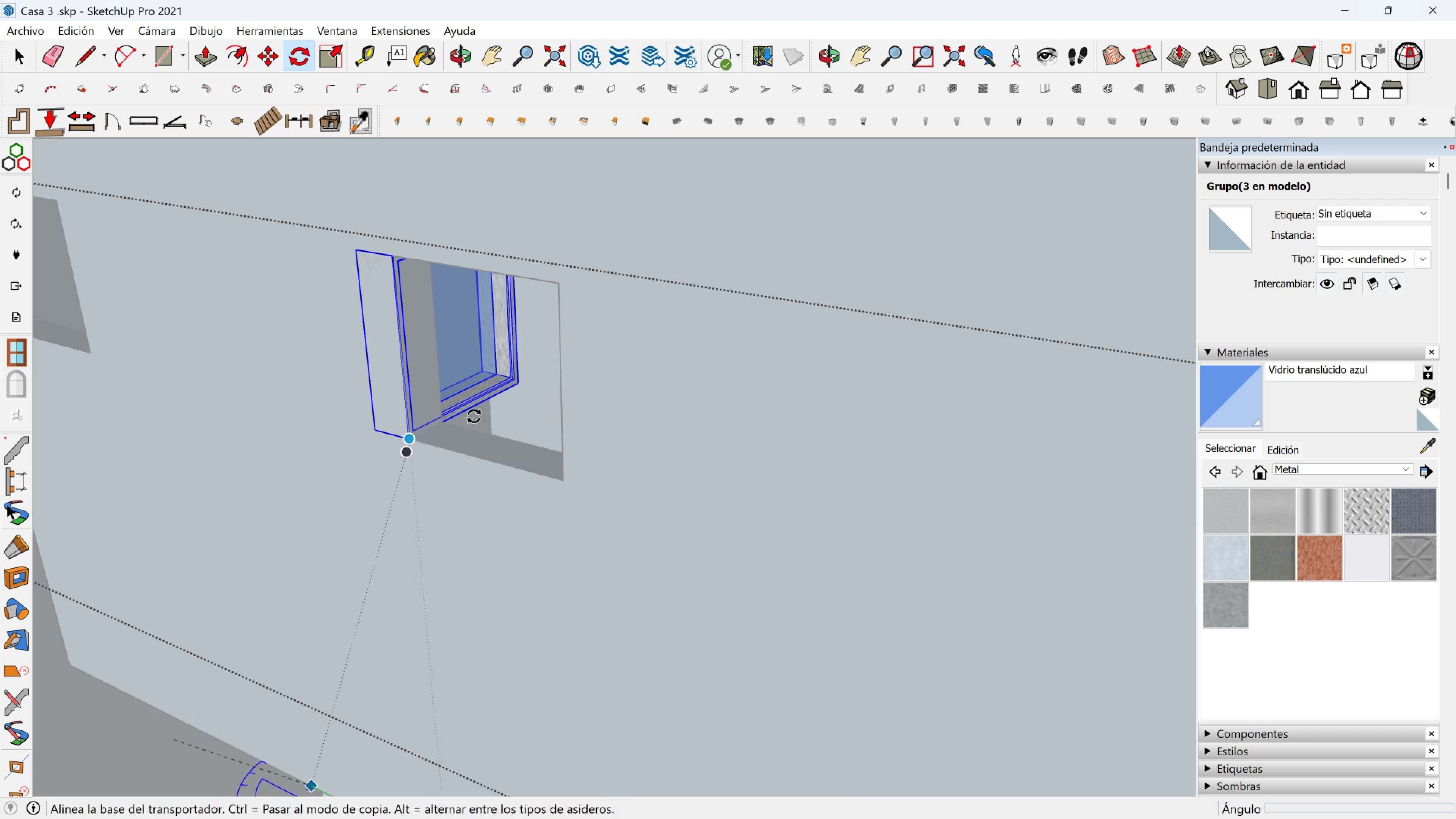 
key(Shift+ShiftLeft)
 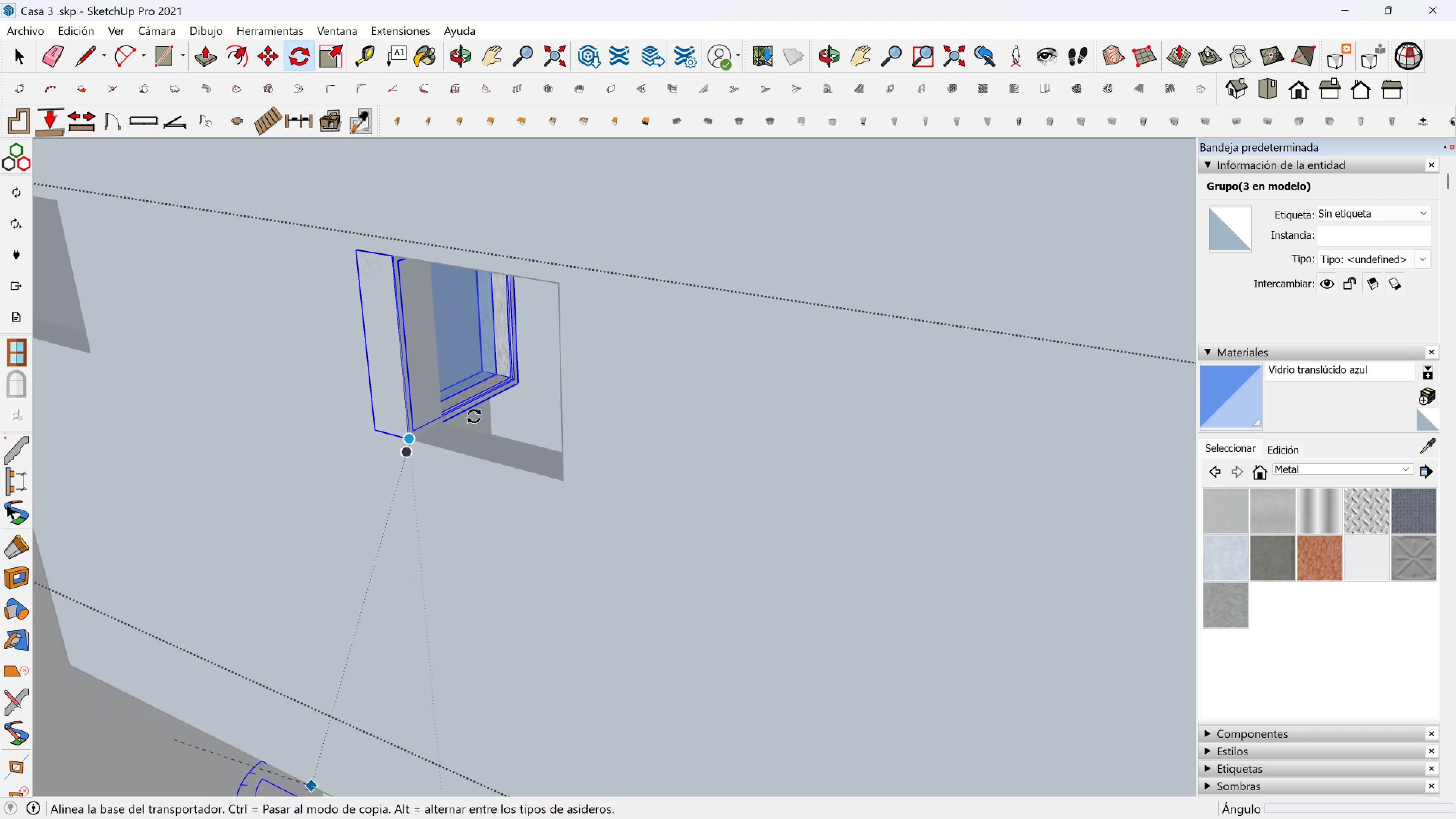 
key(Shift+ShiftLeft)
 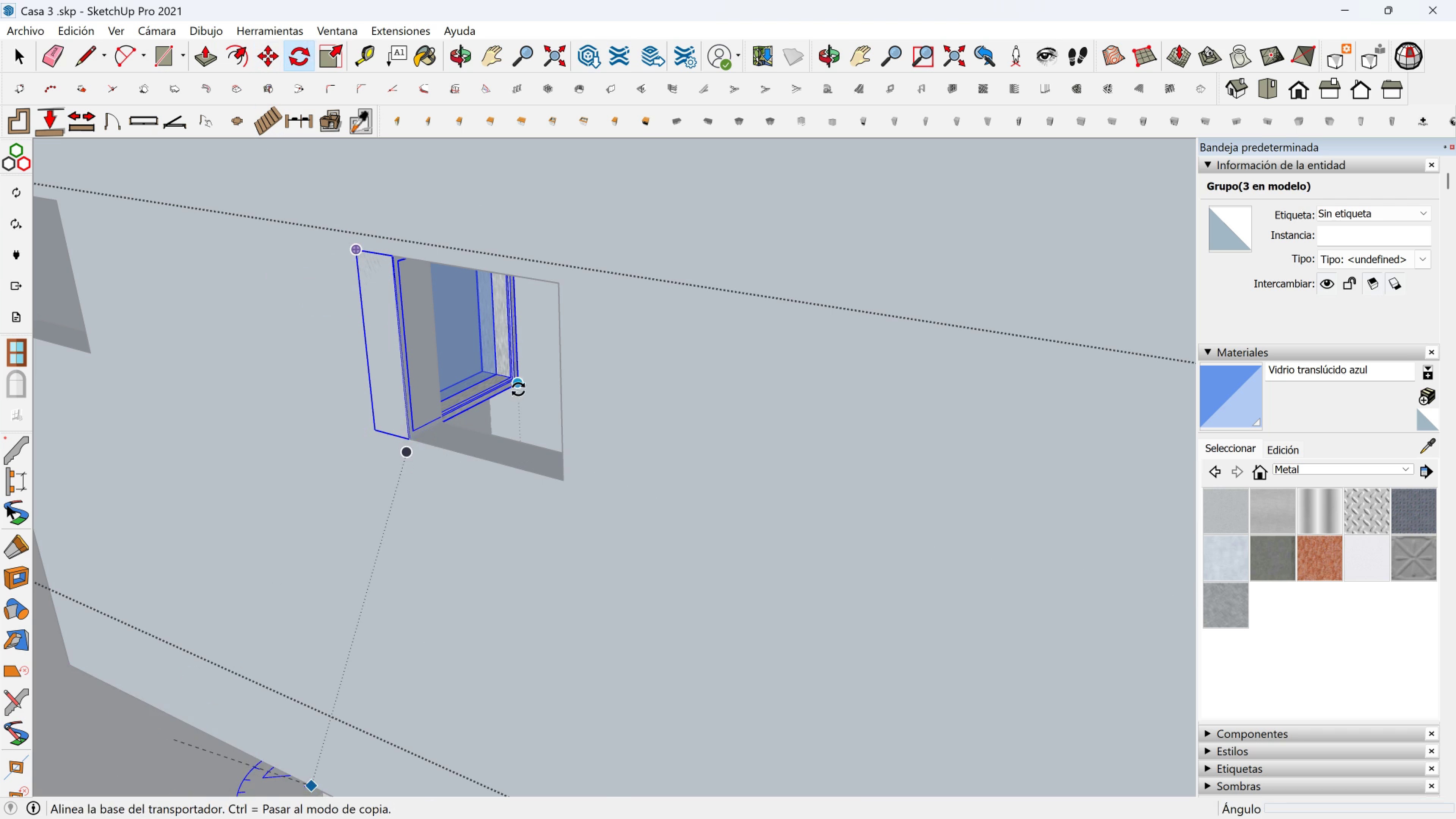 
left_click([518, 389])
 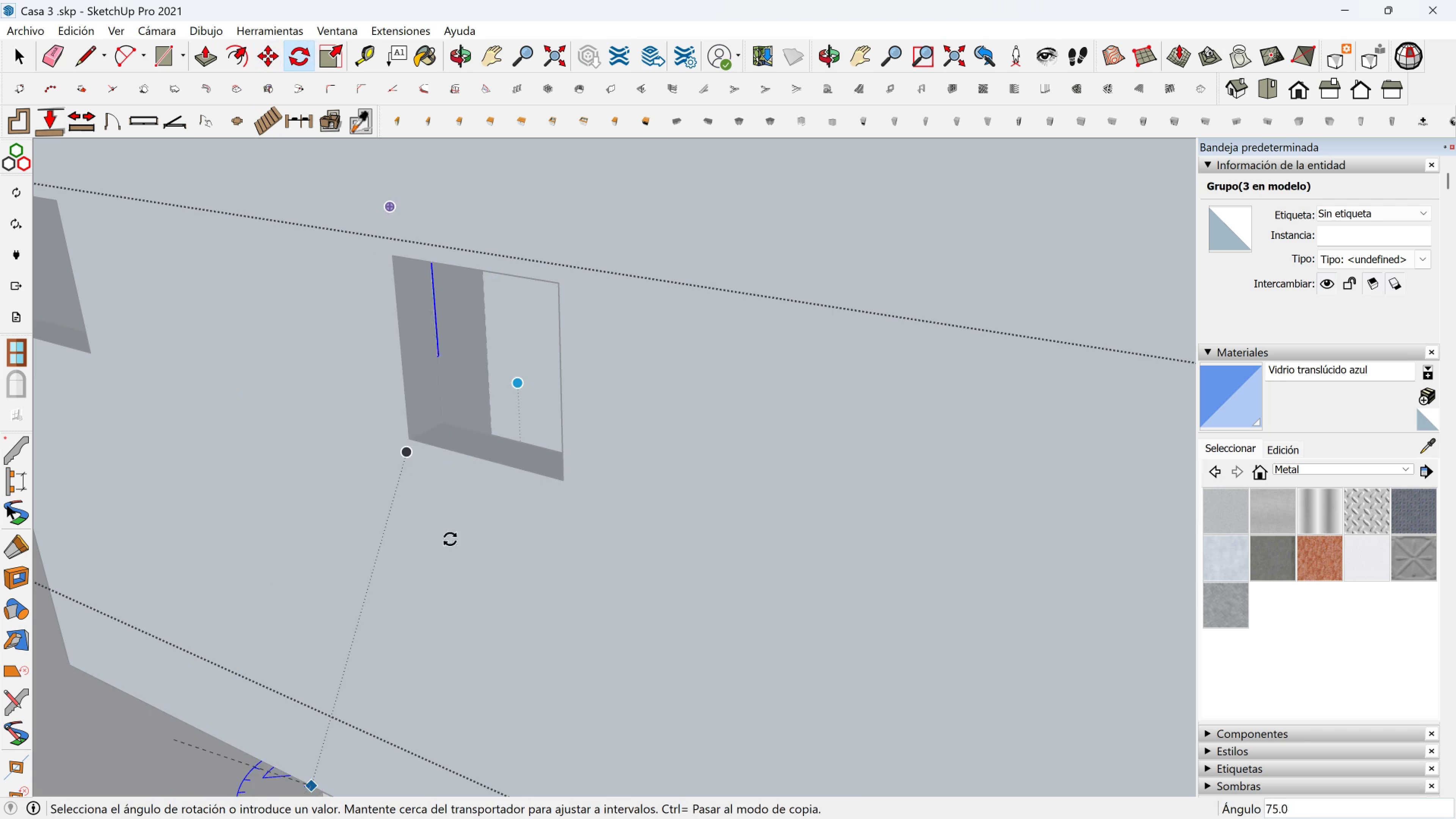 
key(Escape)